 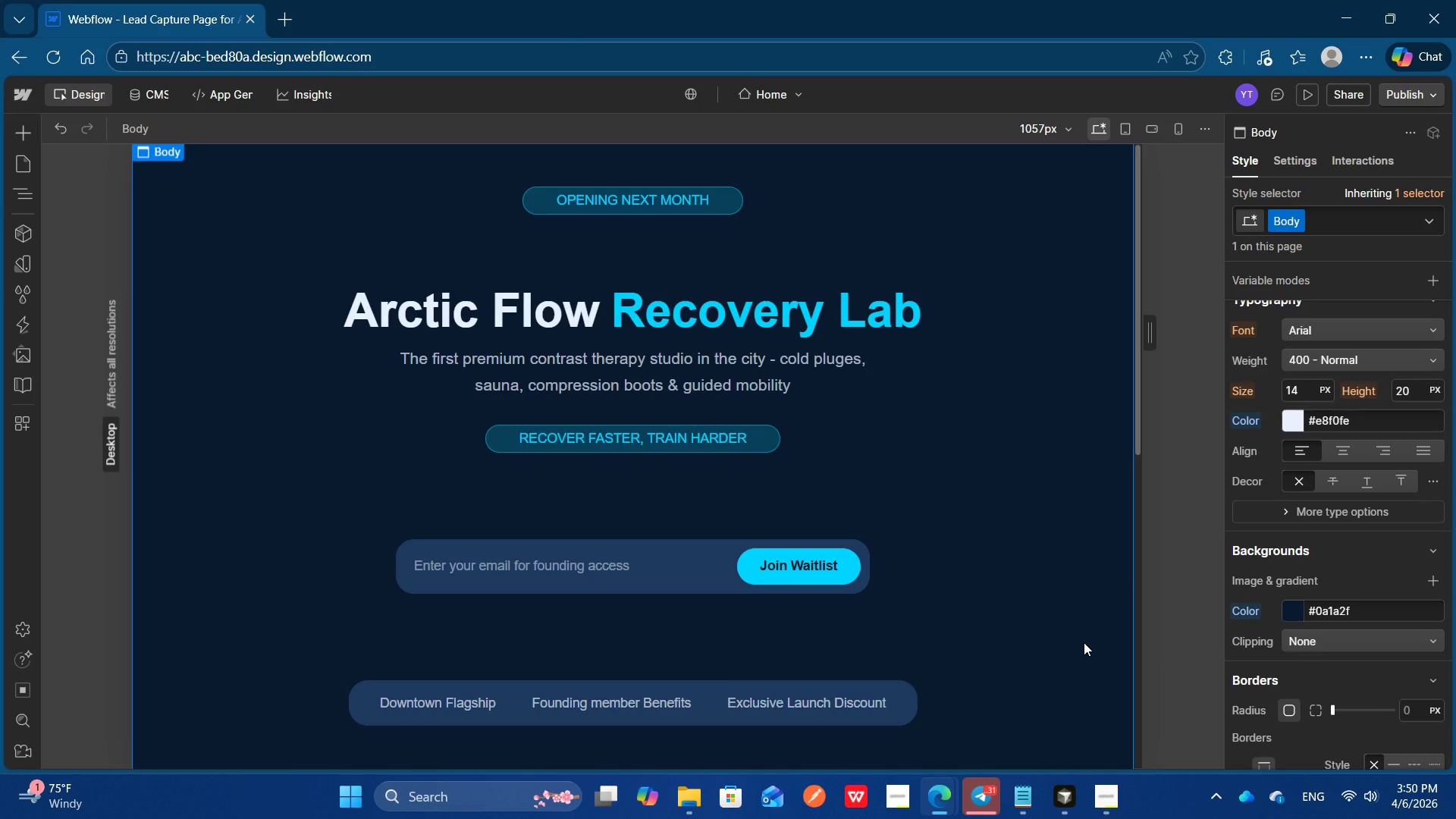 
scroll: coordinate [1084, 649], scroll_direction: down, amount: 5.0
 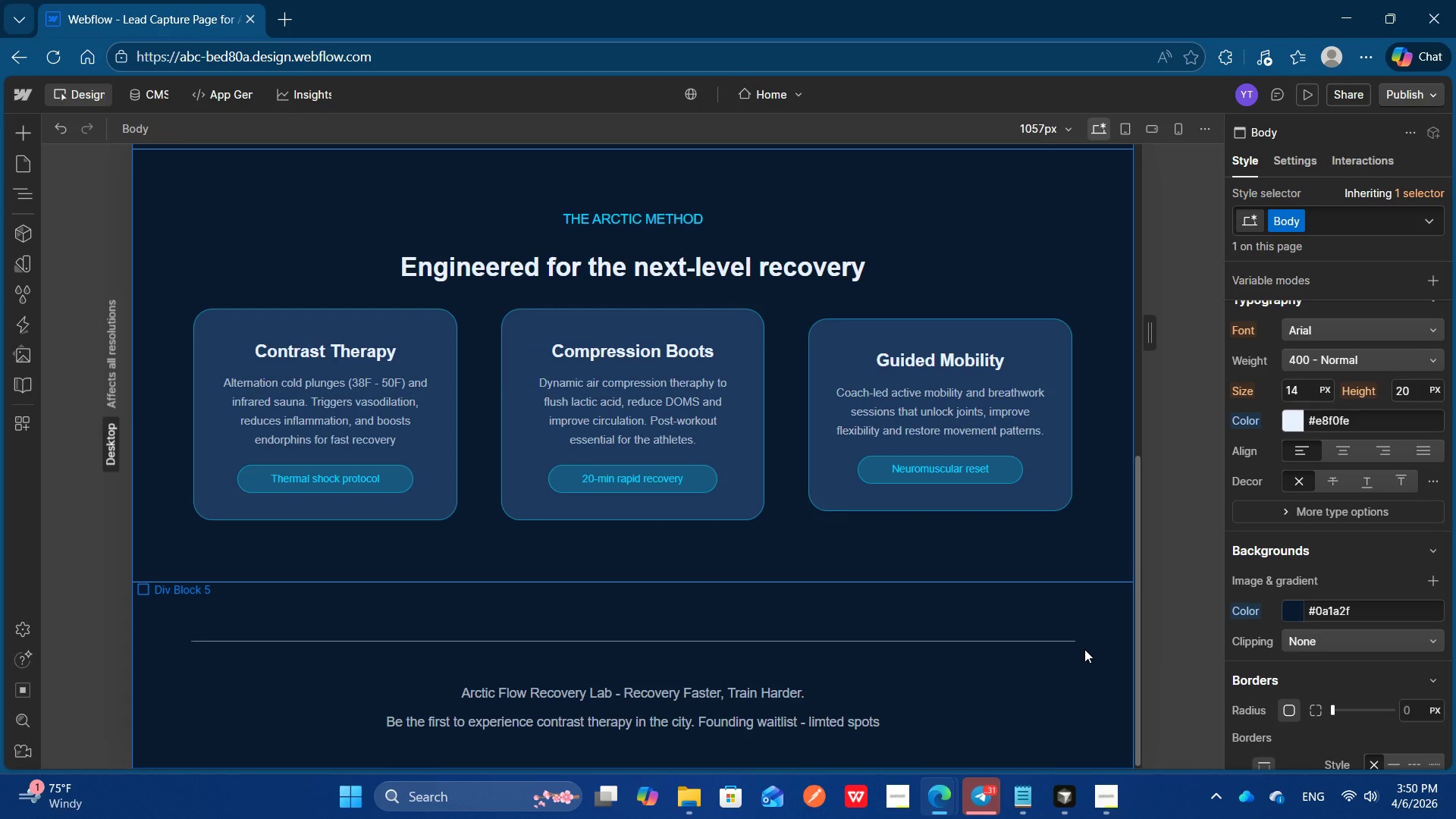 
scroll: coordinate [1084, 649], scroll_direction: up, amount: 5.0
 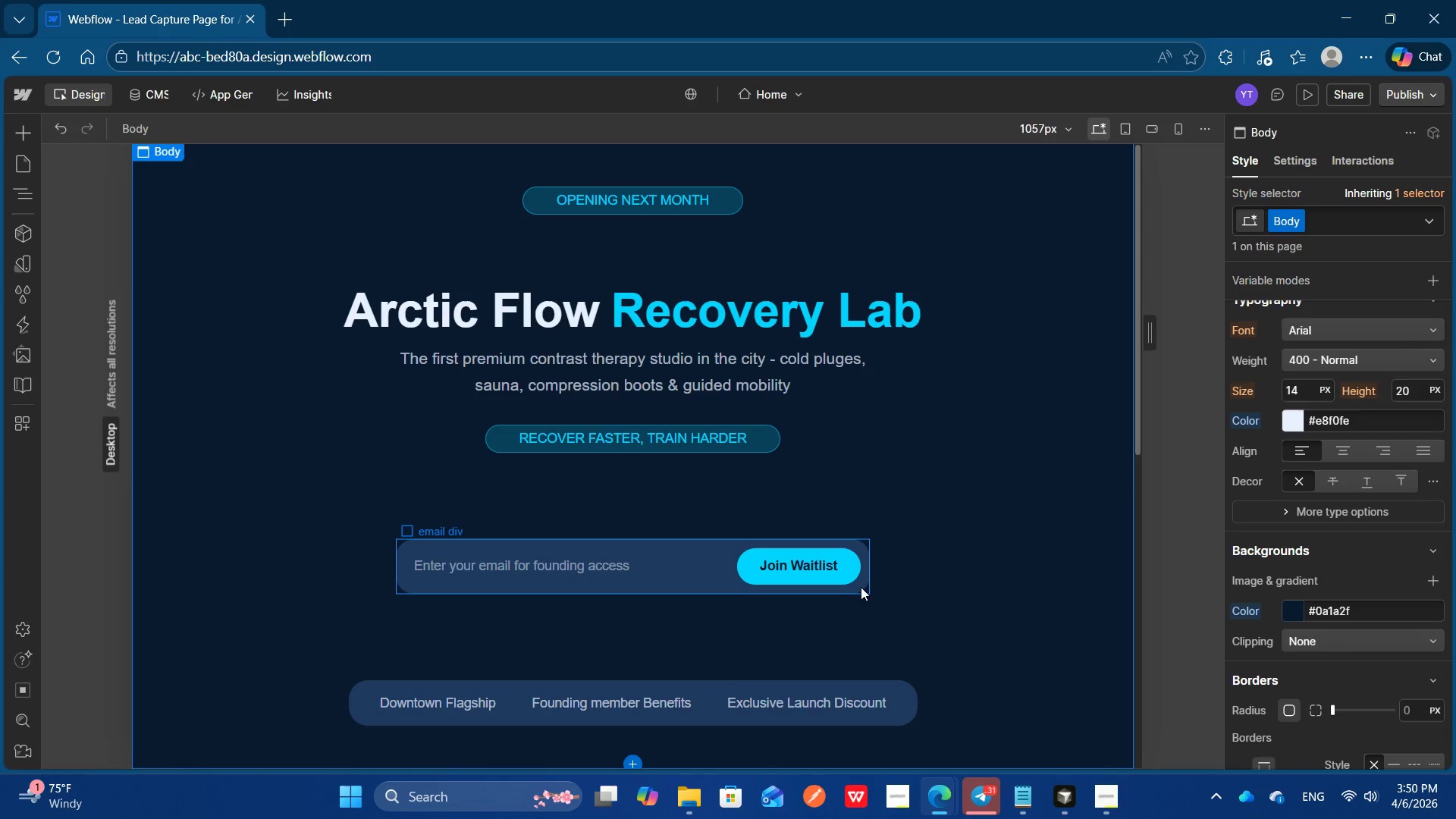 
left_click([850, 570])
 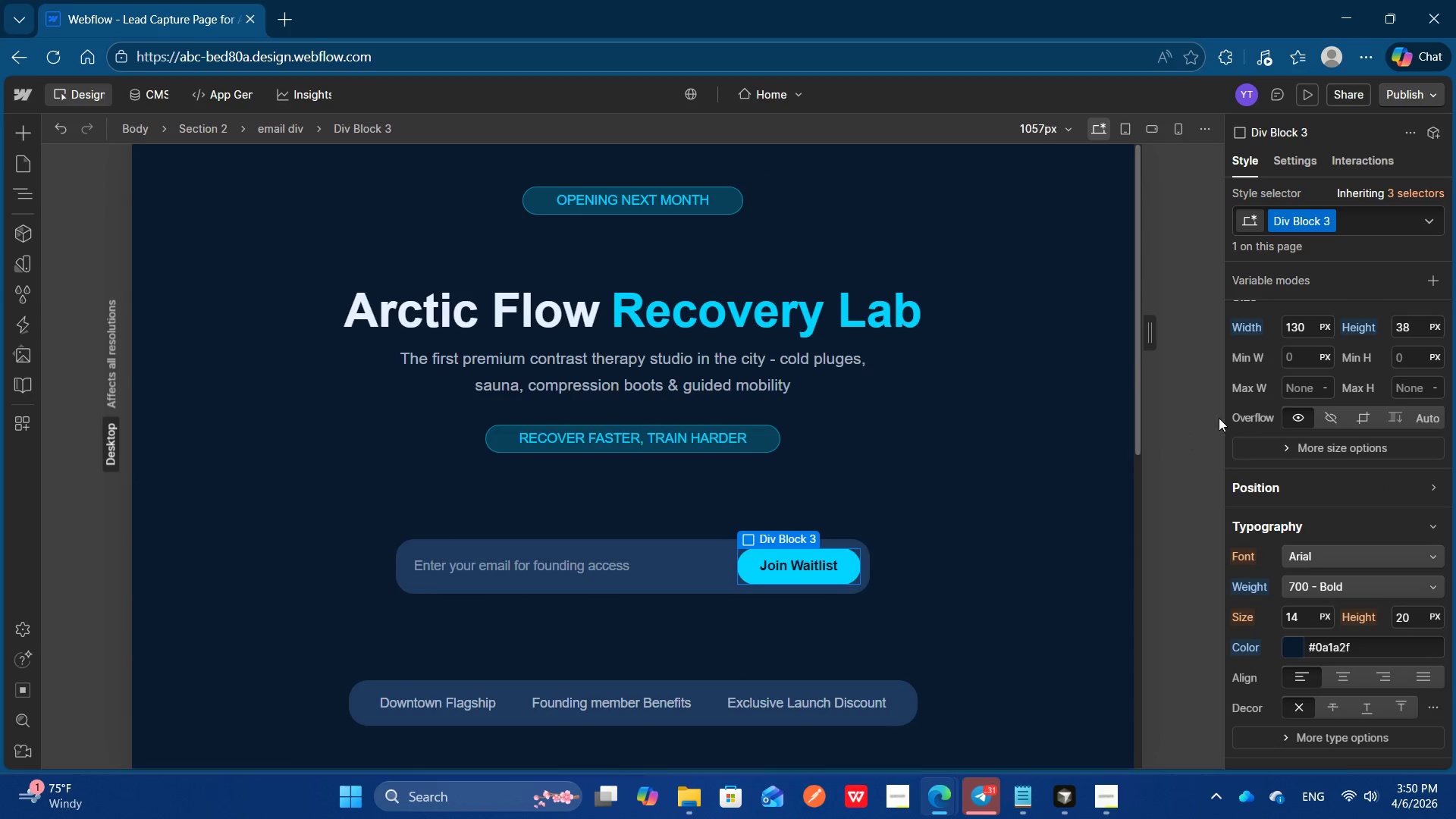 
scroll: coordinate [1275, 426], scroll_direction: up, amount: 12.0
 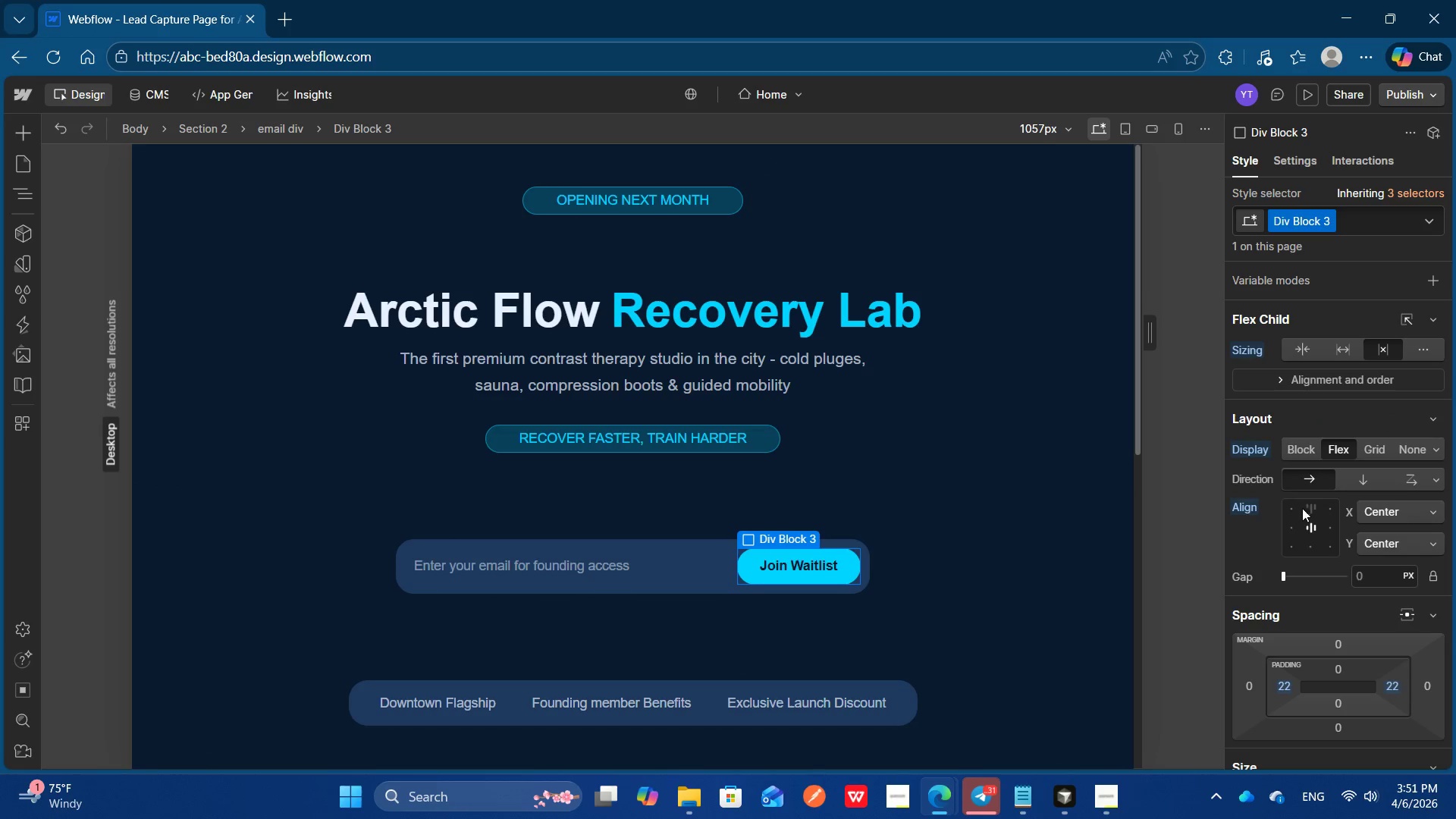 